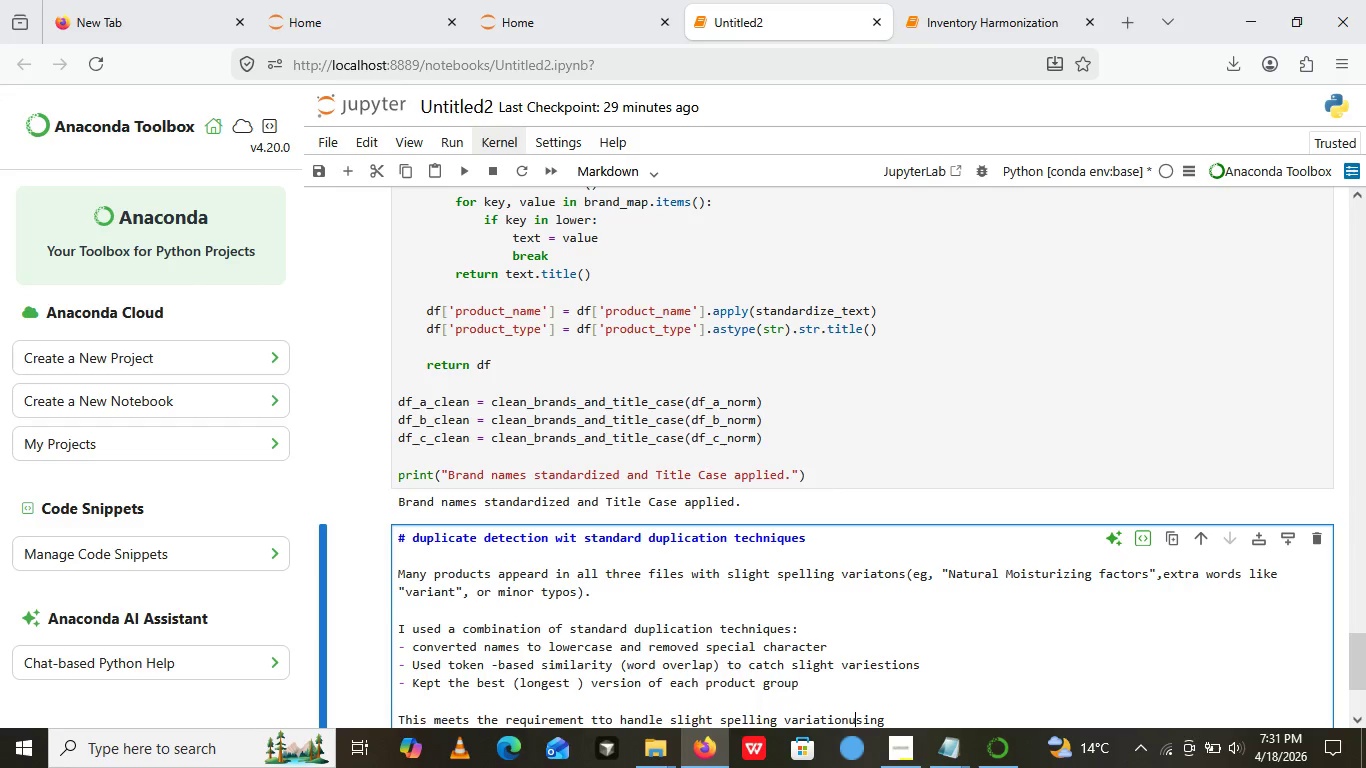 
key(ArrowLeft)
 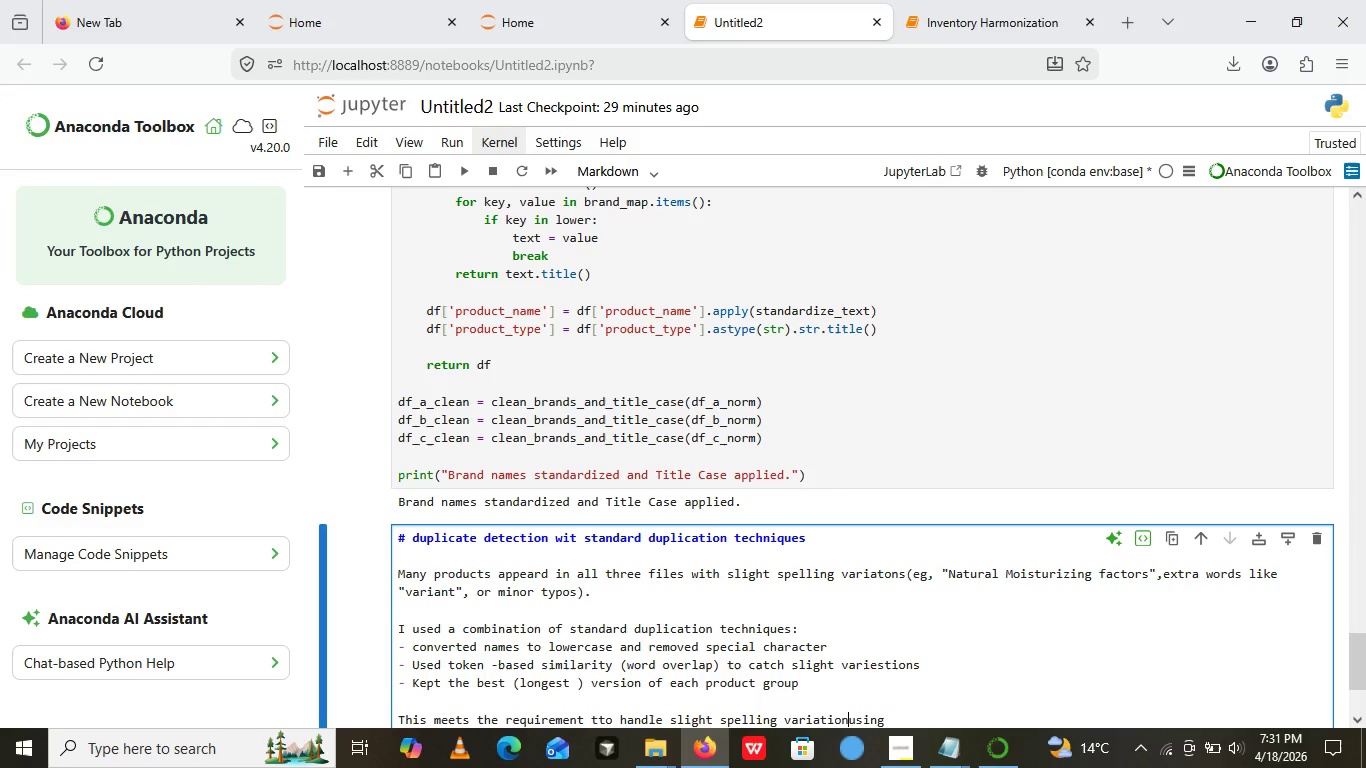 
key(ArrowLeft)
 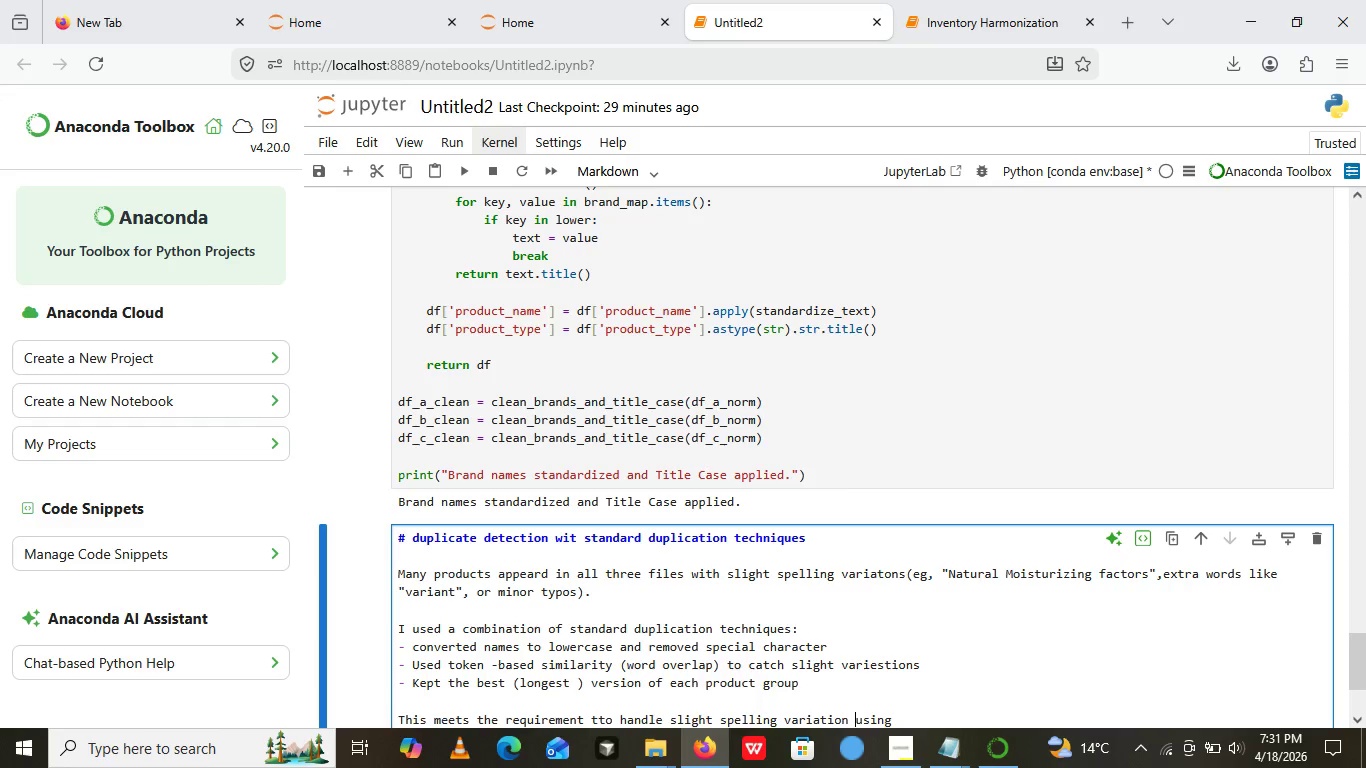 
key(Space)
 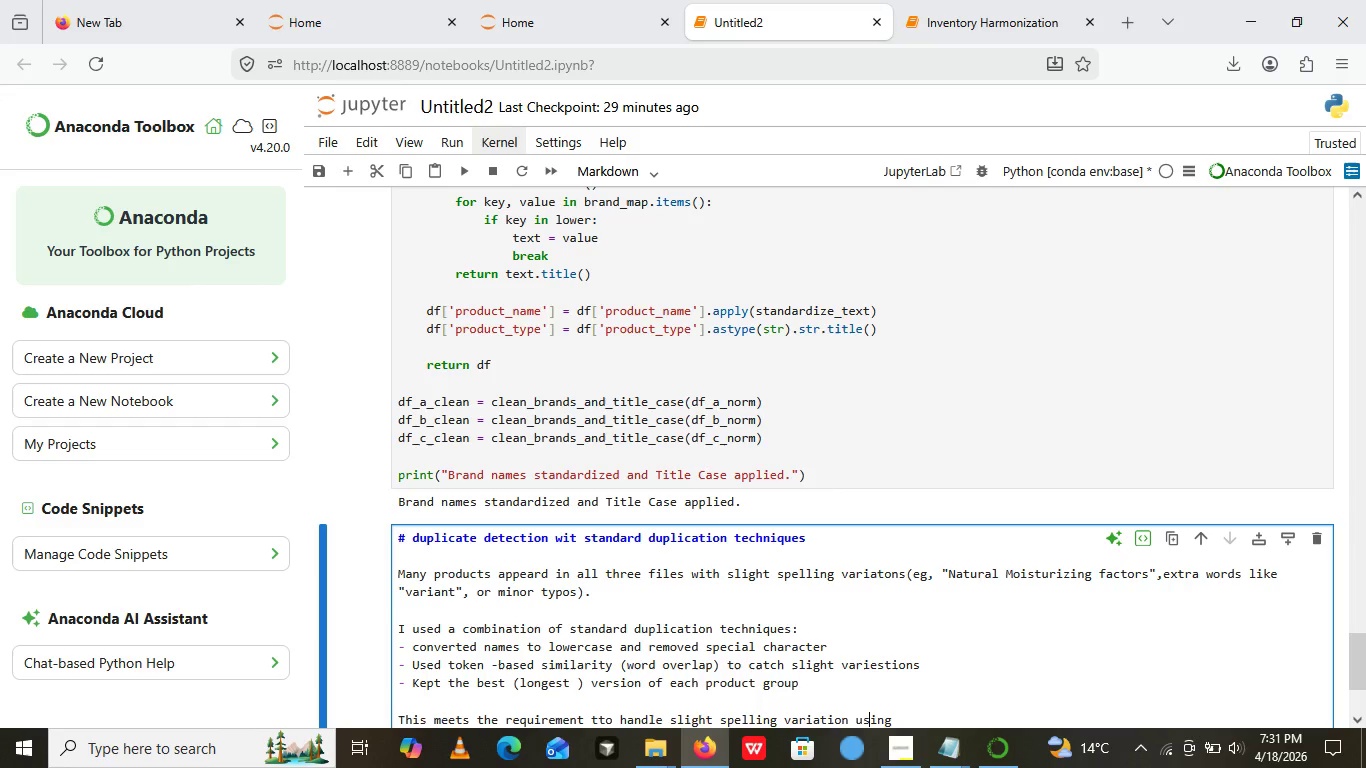 
key(ArrowRight)
 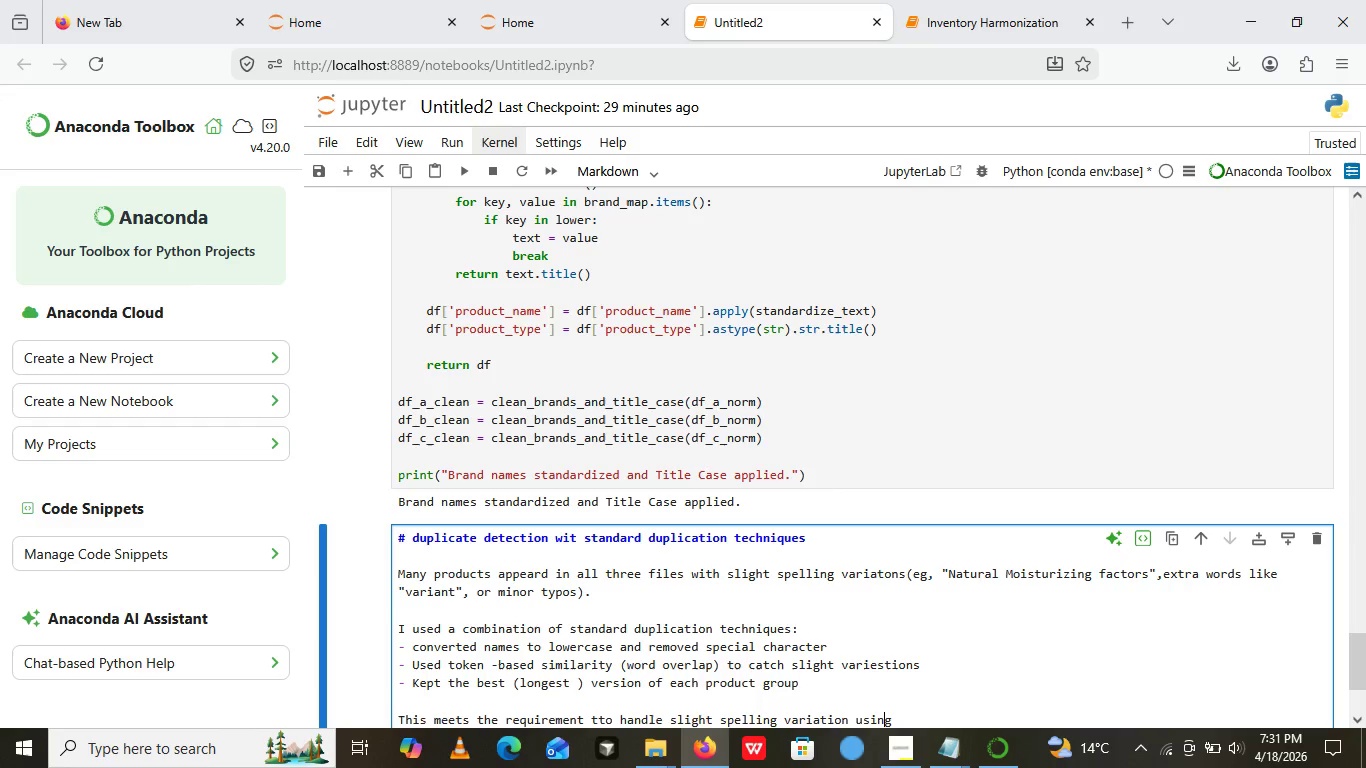 
key(ArrowRight)
 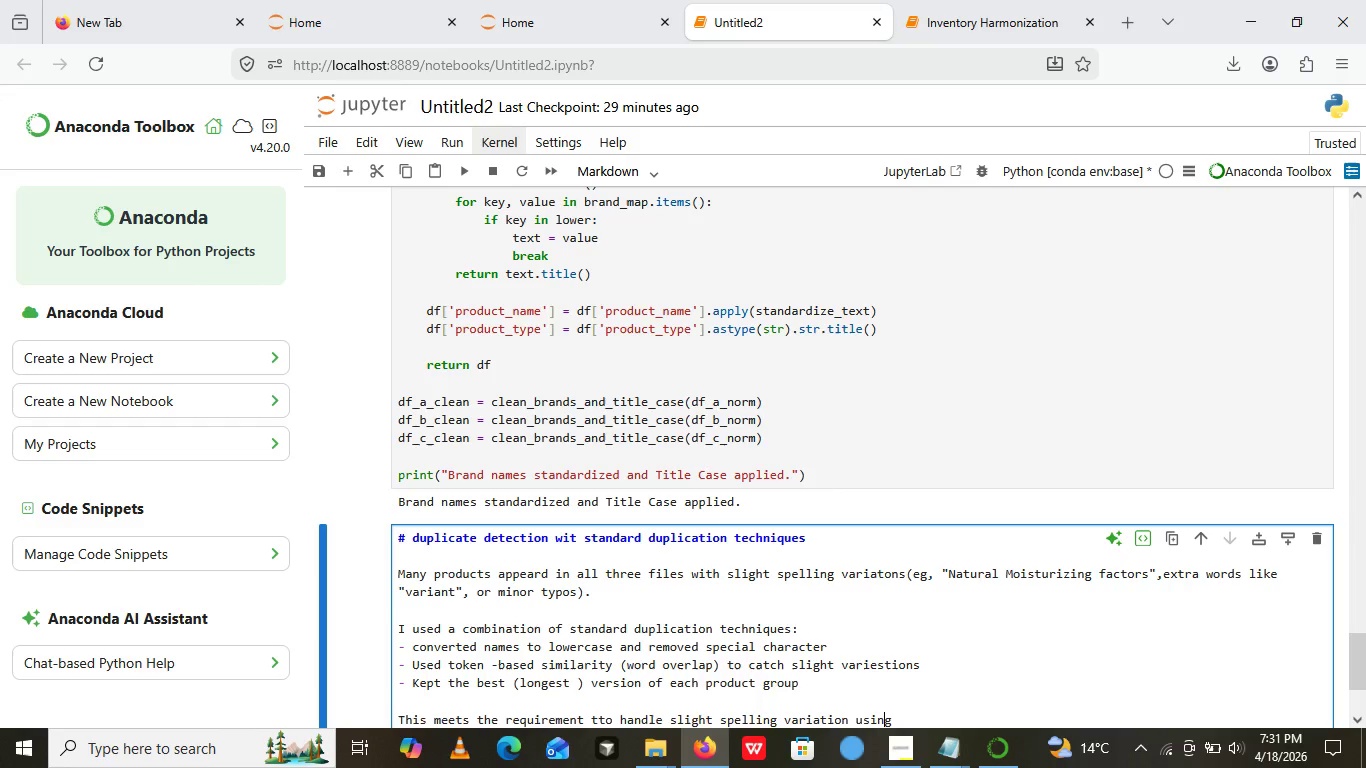 
key(ArrowRight)
 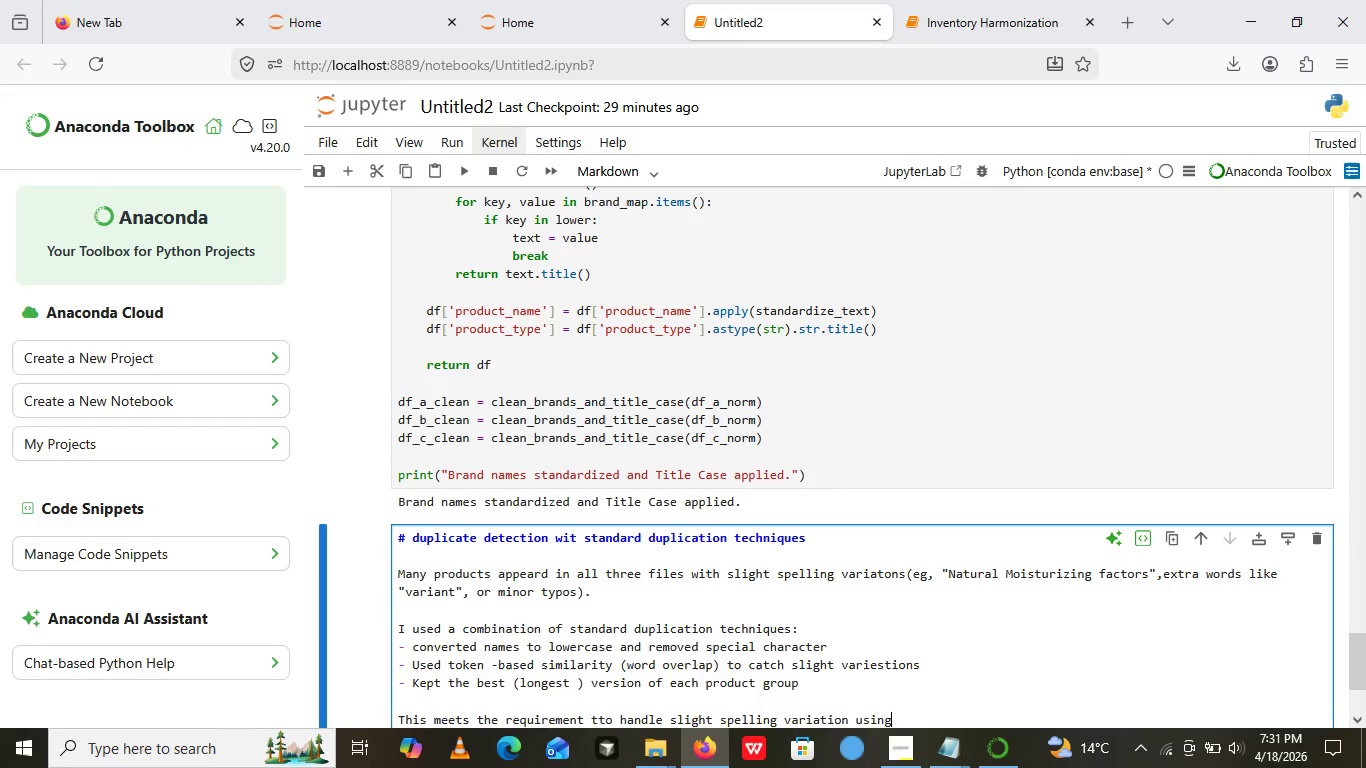 
key(ArrowRight)
 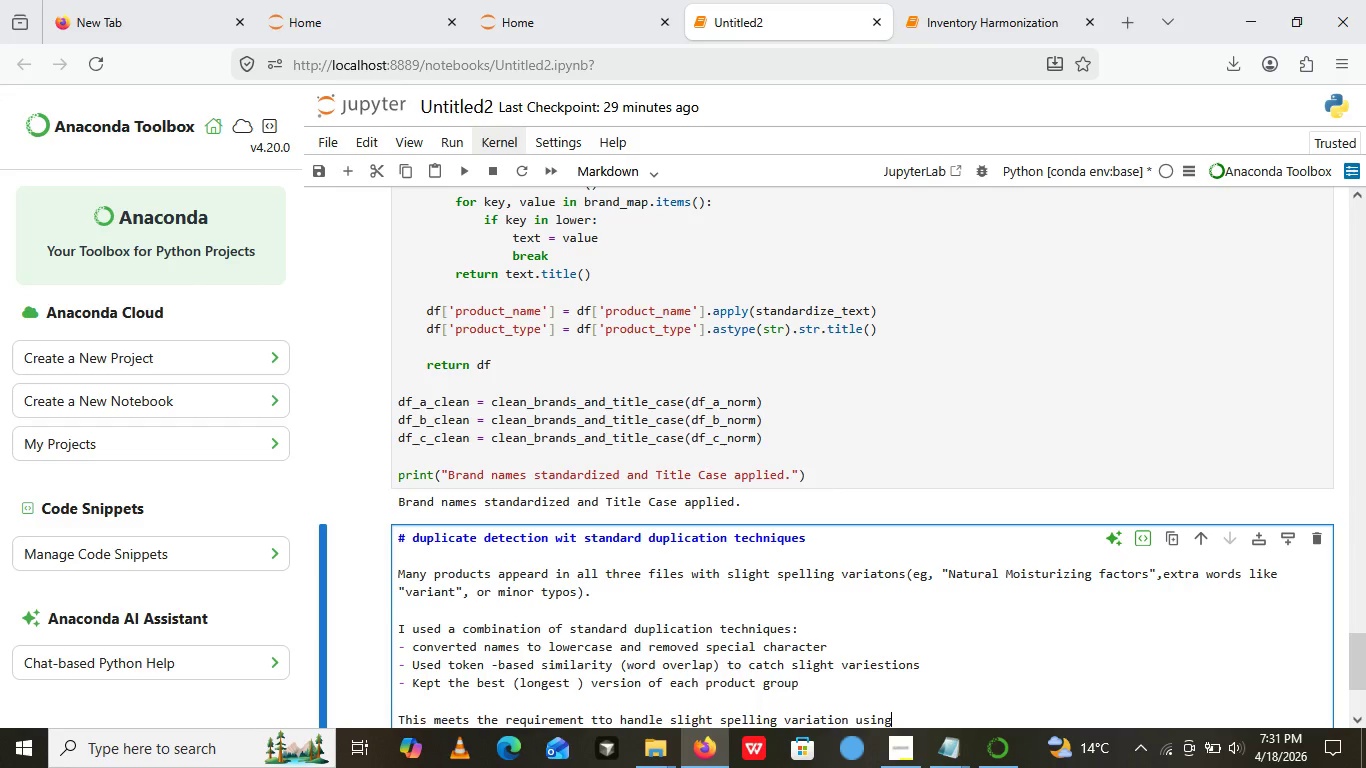 
key(ArrowRight)
 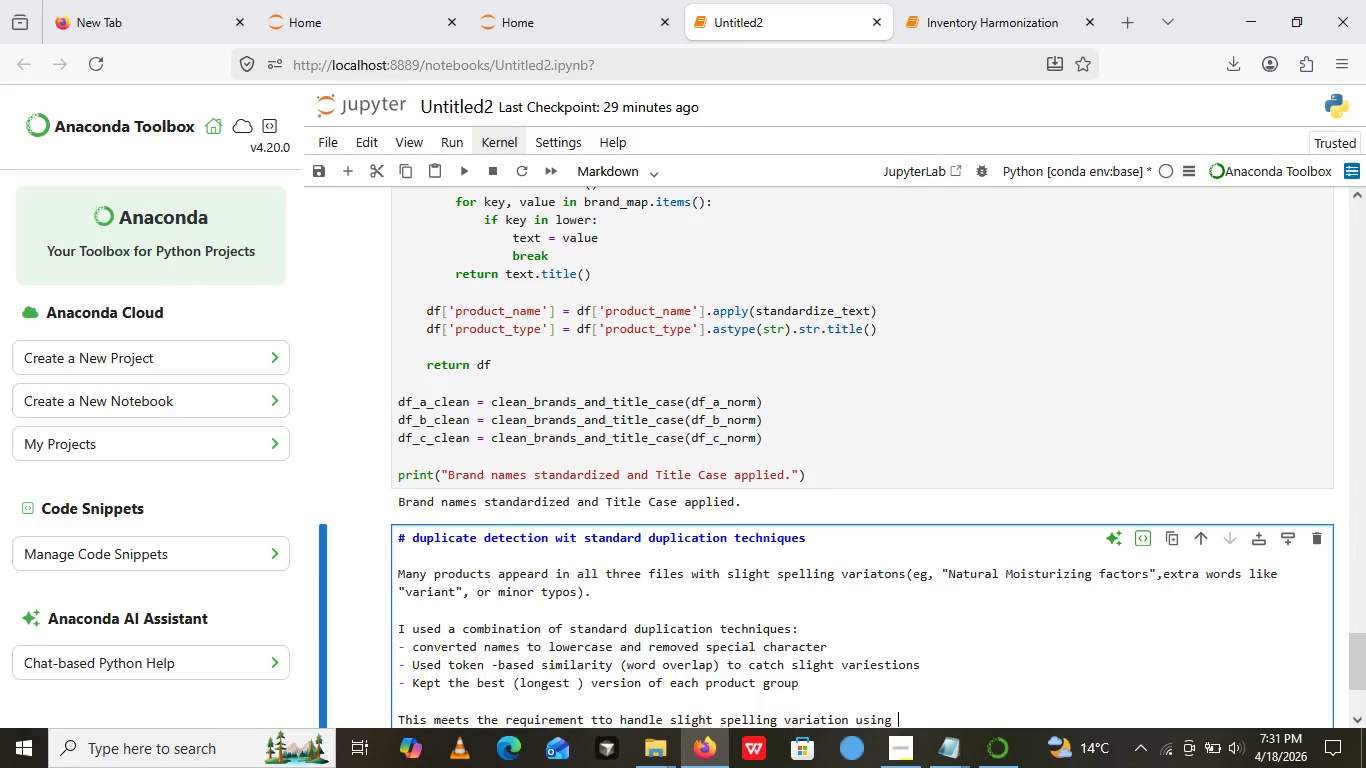 
key(Space)
 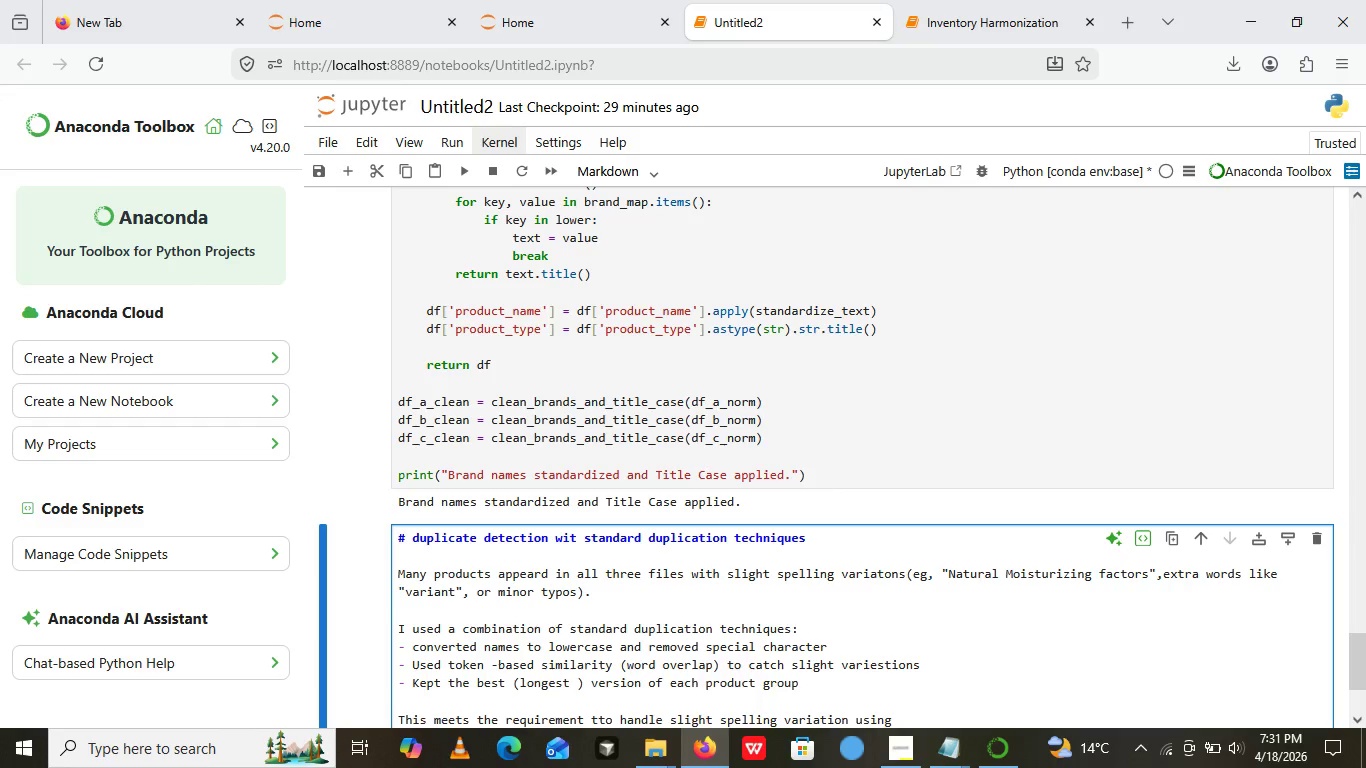 
type(standard techiniques )
 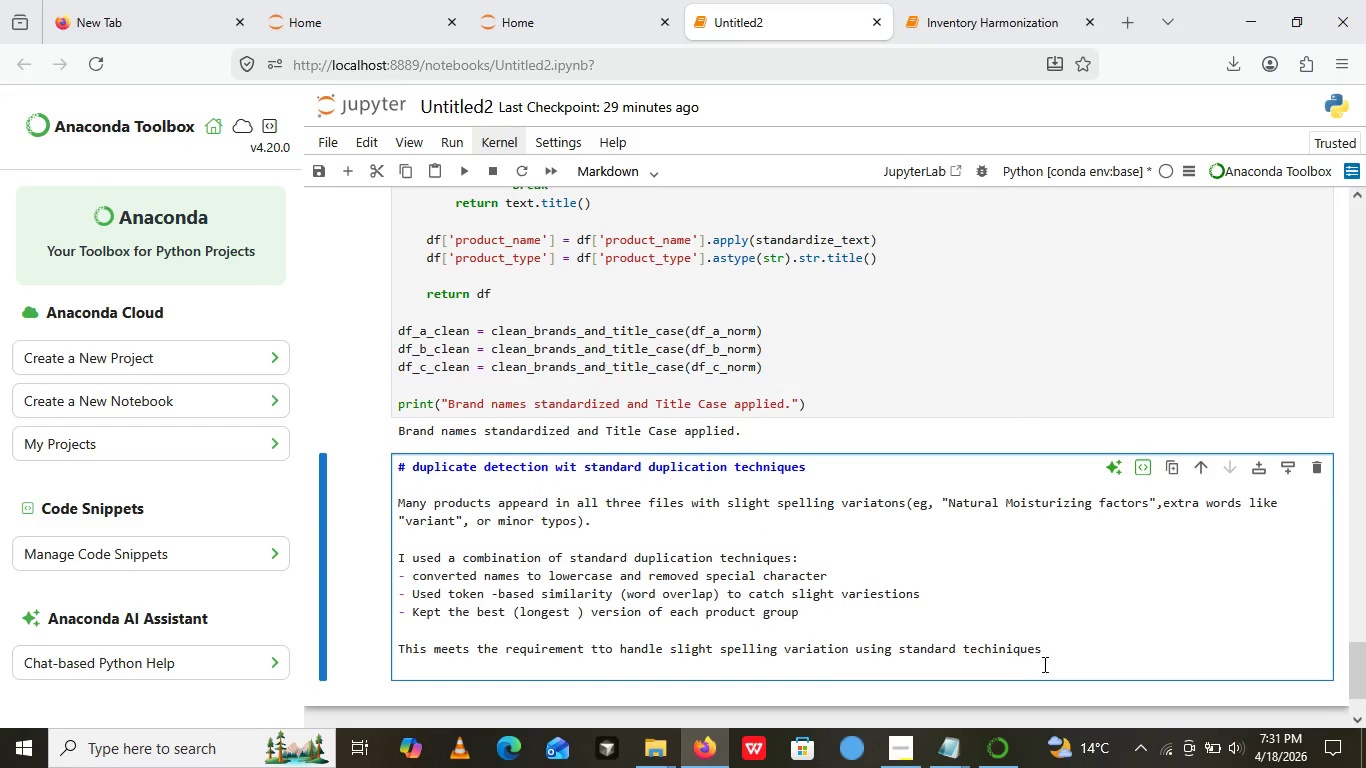 
wait(6.67)
 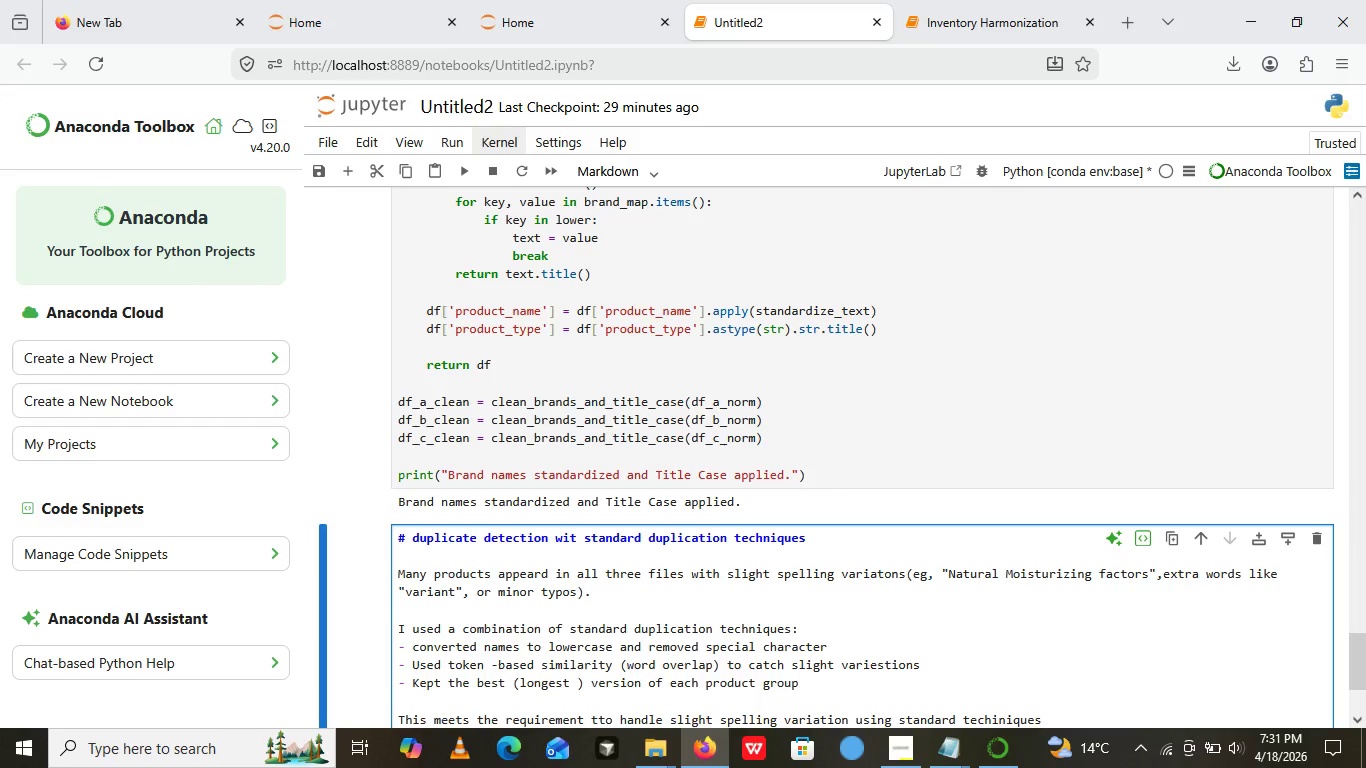 
key(Backspace)
 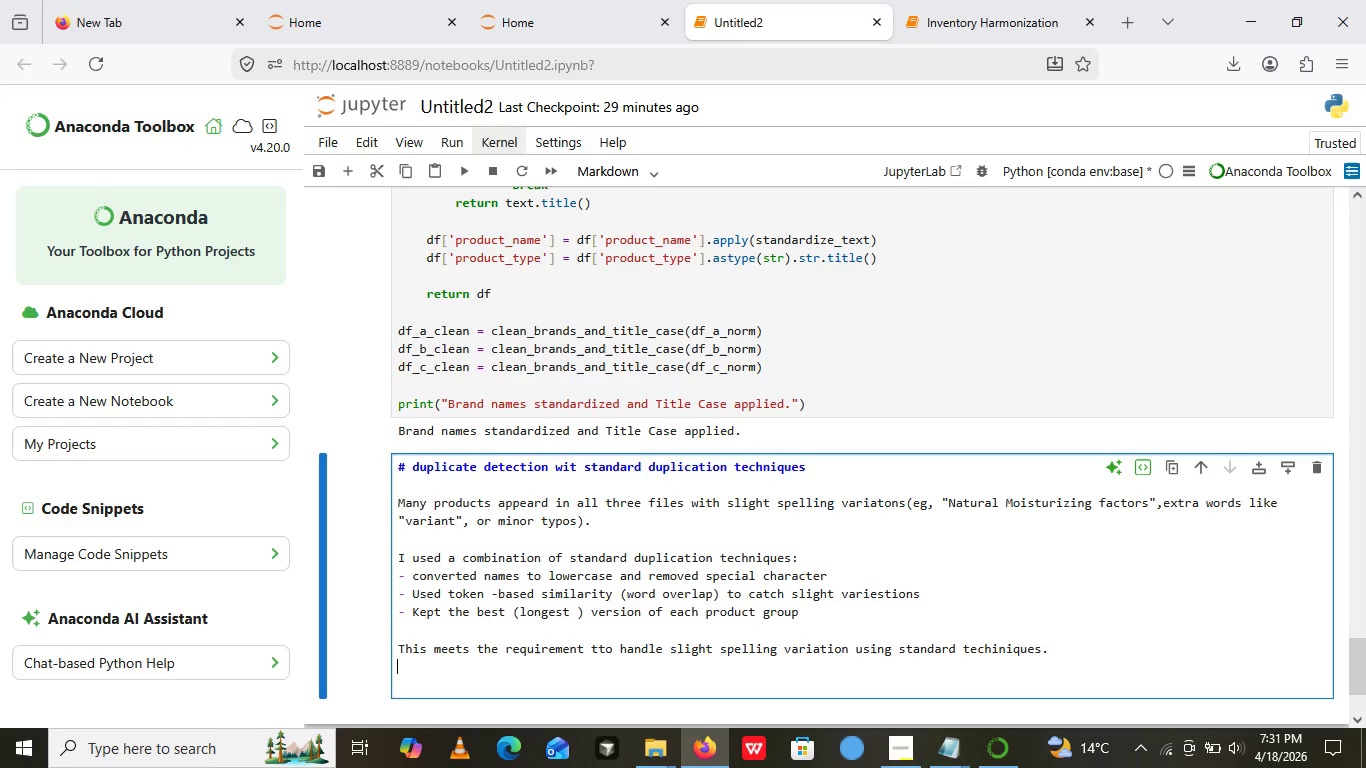 
key(Period)
 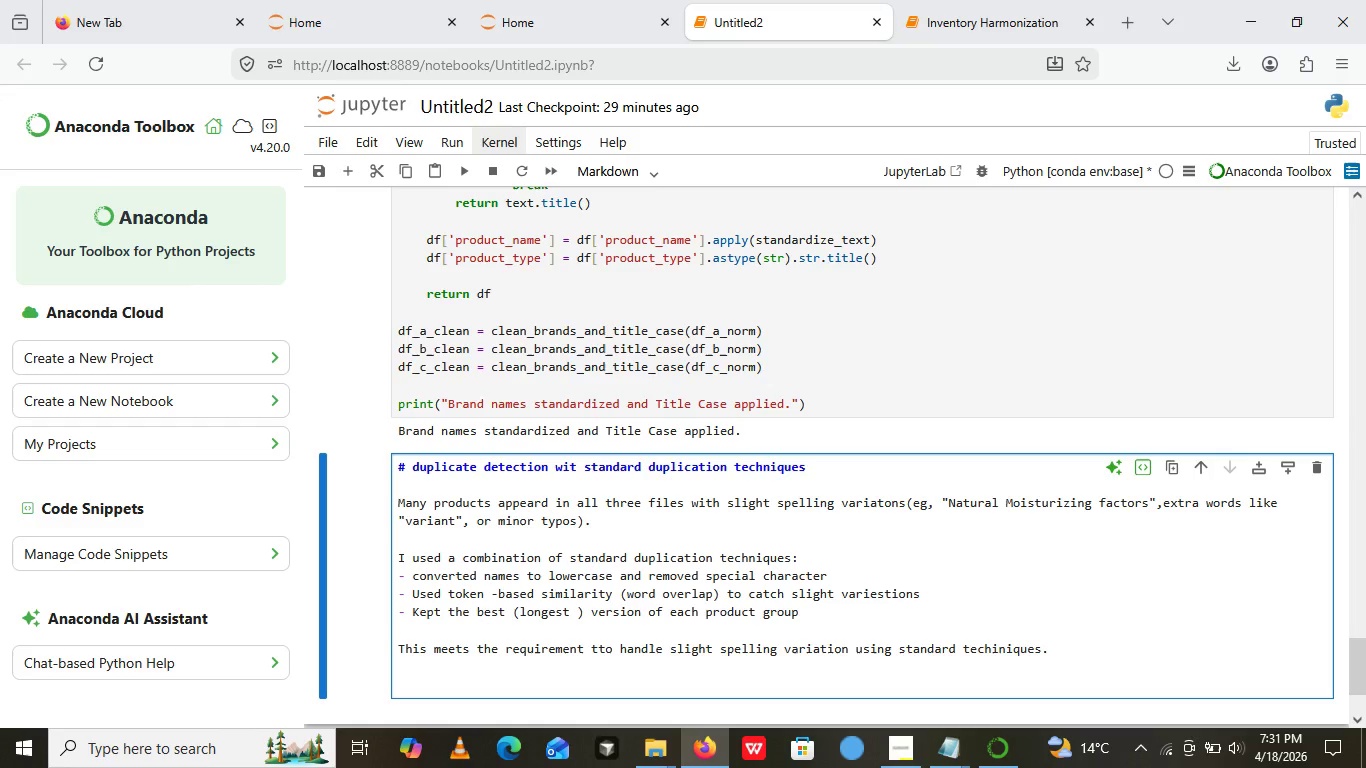 
key(Enter)
 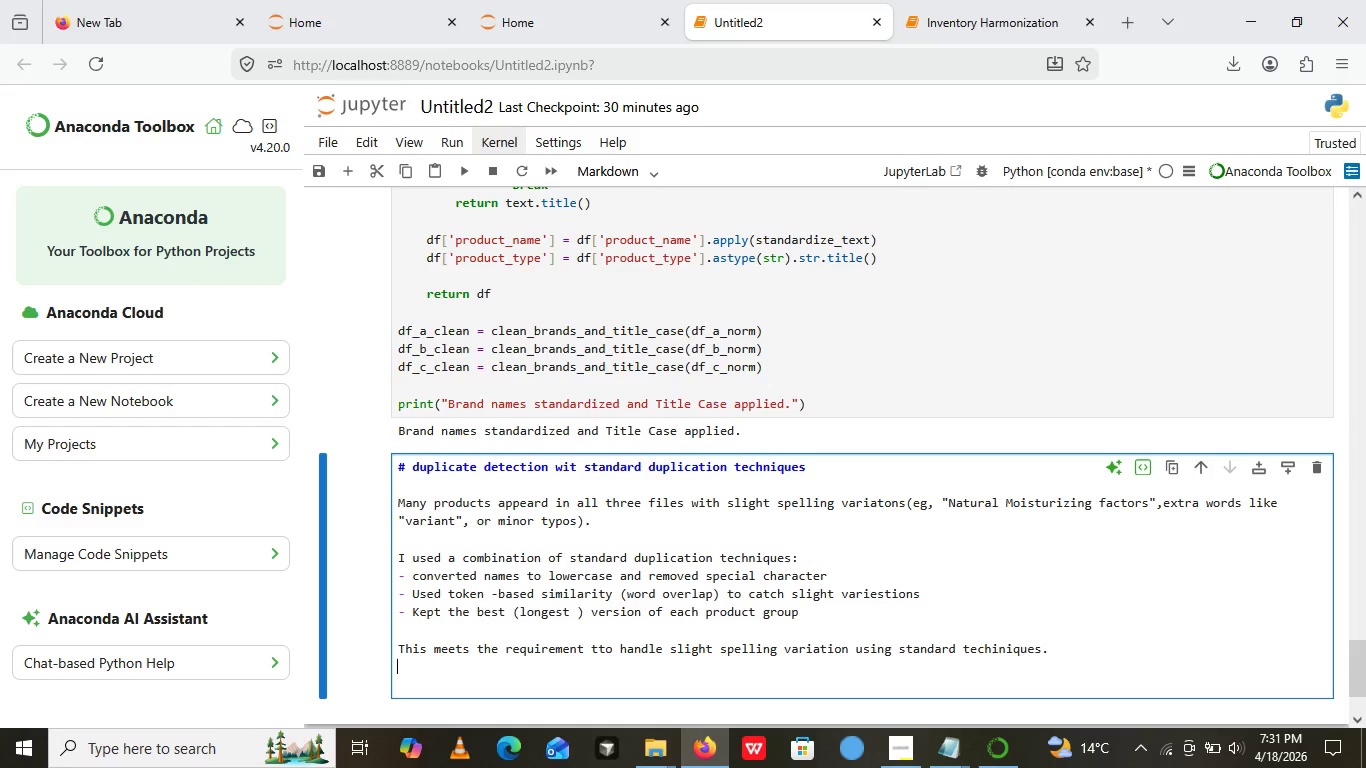 
type(the)
key(Backspace)
key(Backspace)
key(Backspace)
type(Ther)
 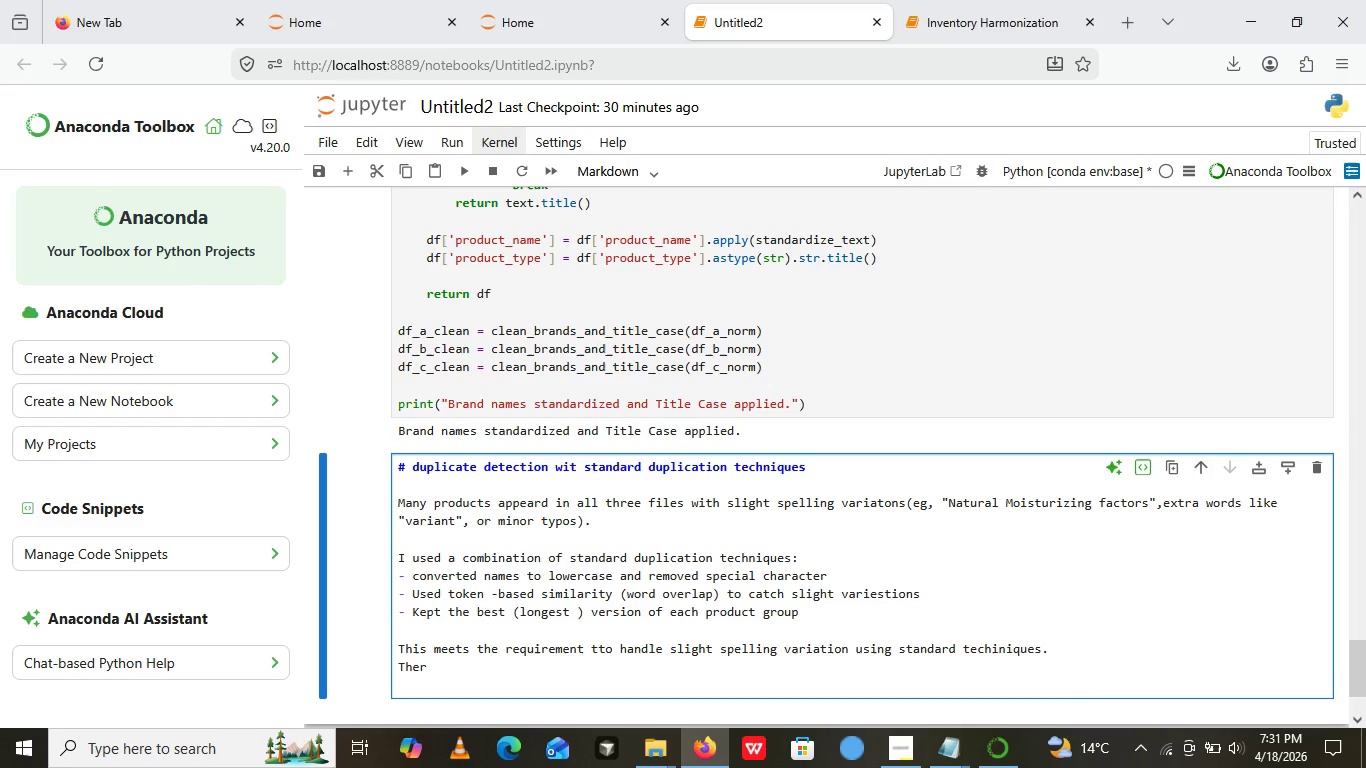 
type(esh)
 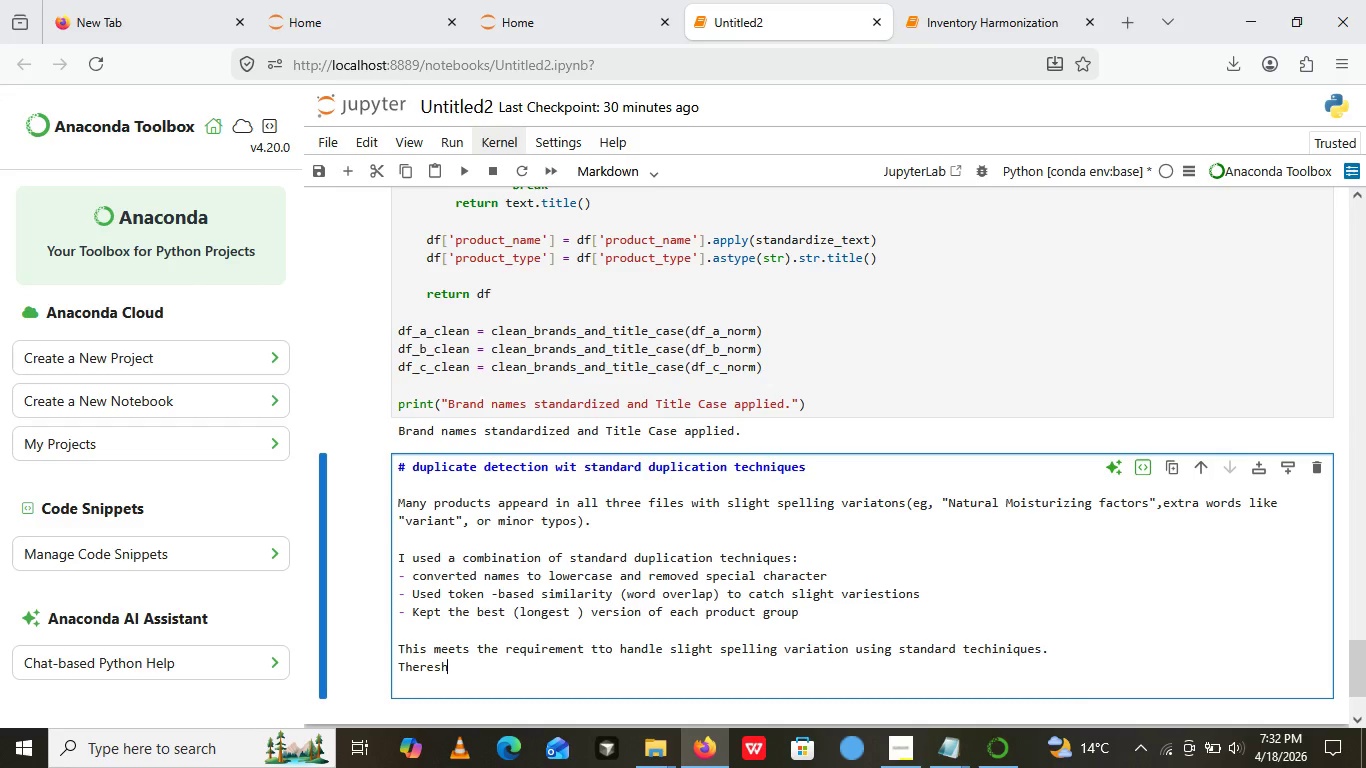 
wait(7.11)
 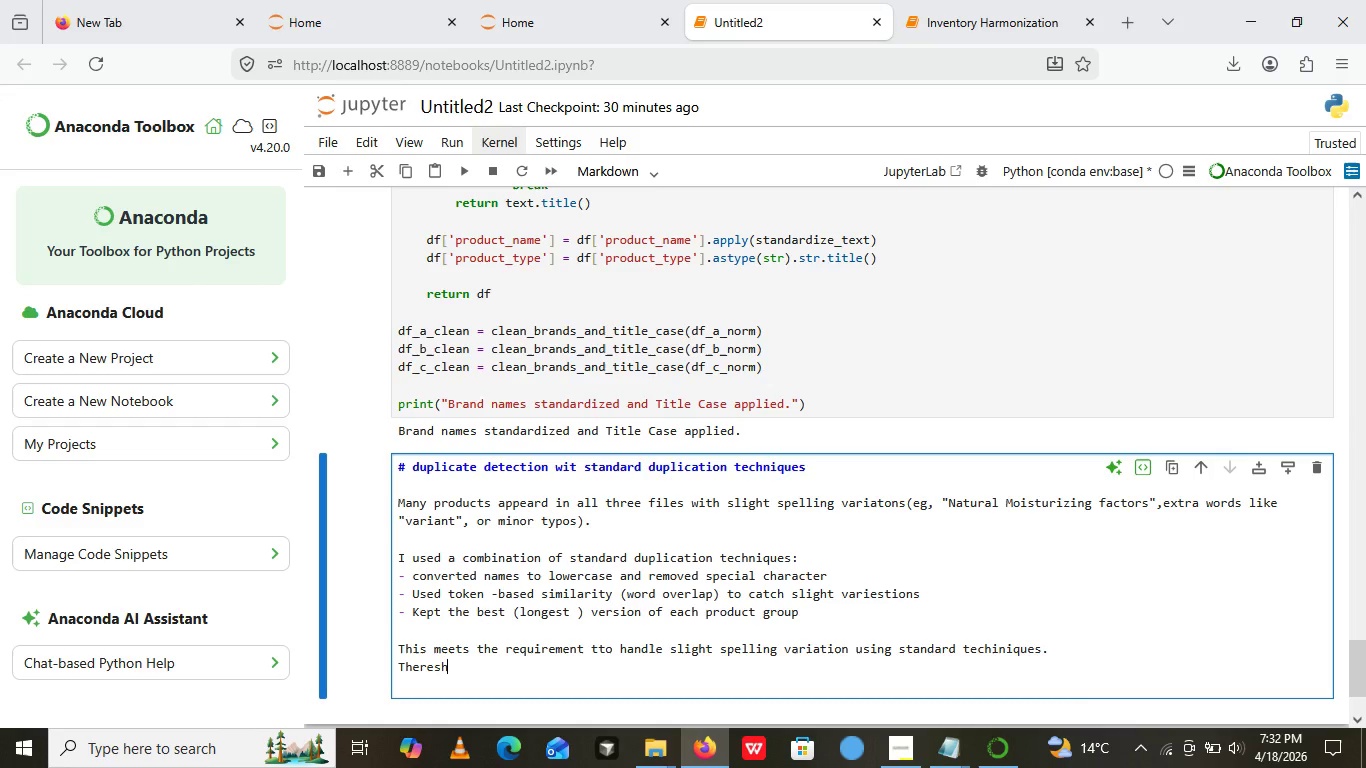 
key(Backspace)
key(Backspace)
key(Backspace)
key(Backspace)
key(Backspace)
type(reshold of 0.75 token overlap eas)
key(Backspace)
key(Backspace)
key(Backspace)
type(e)
key(Backspace)
type(was chosen )
 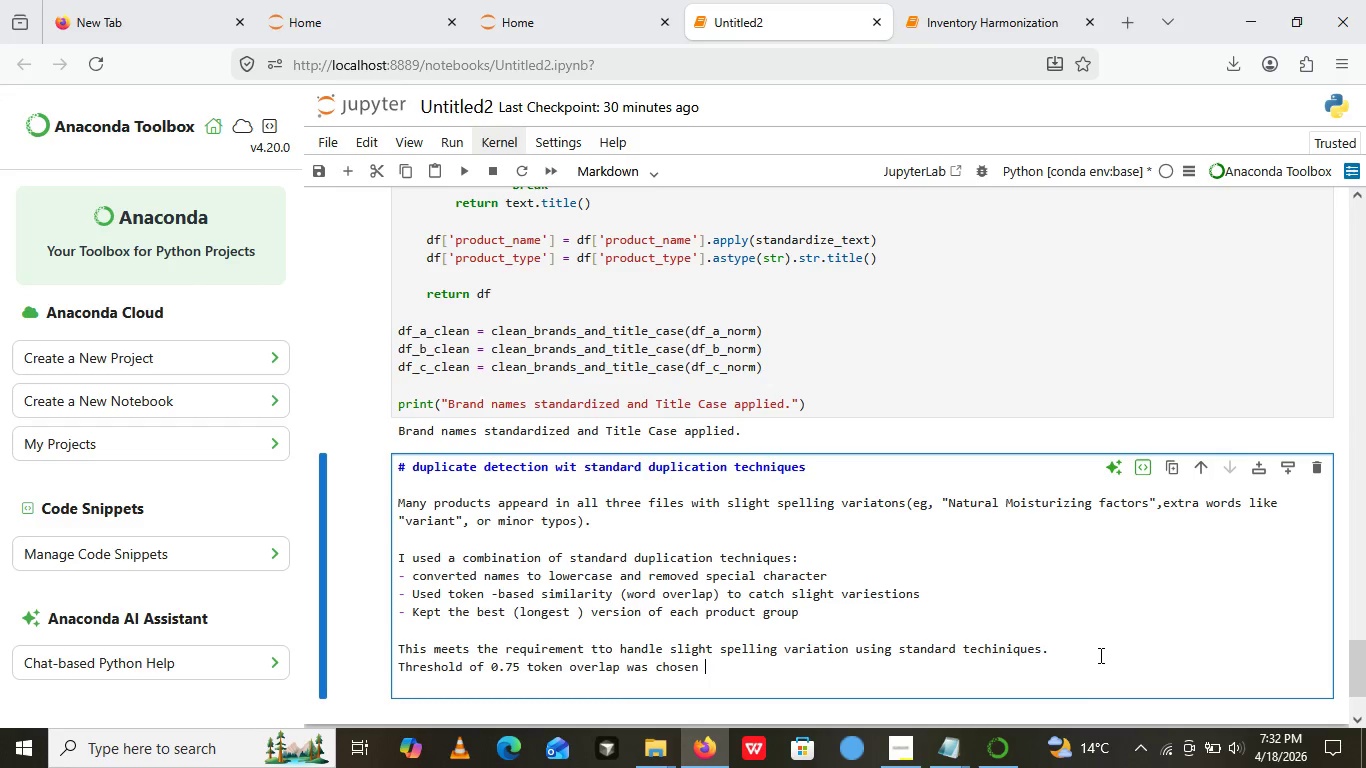 
type(after testing )
 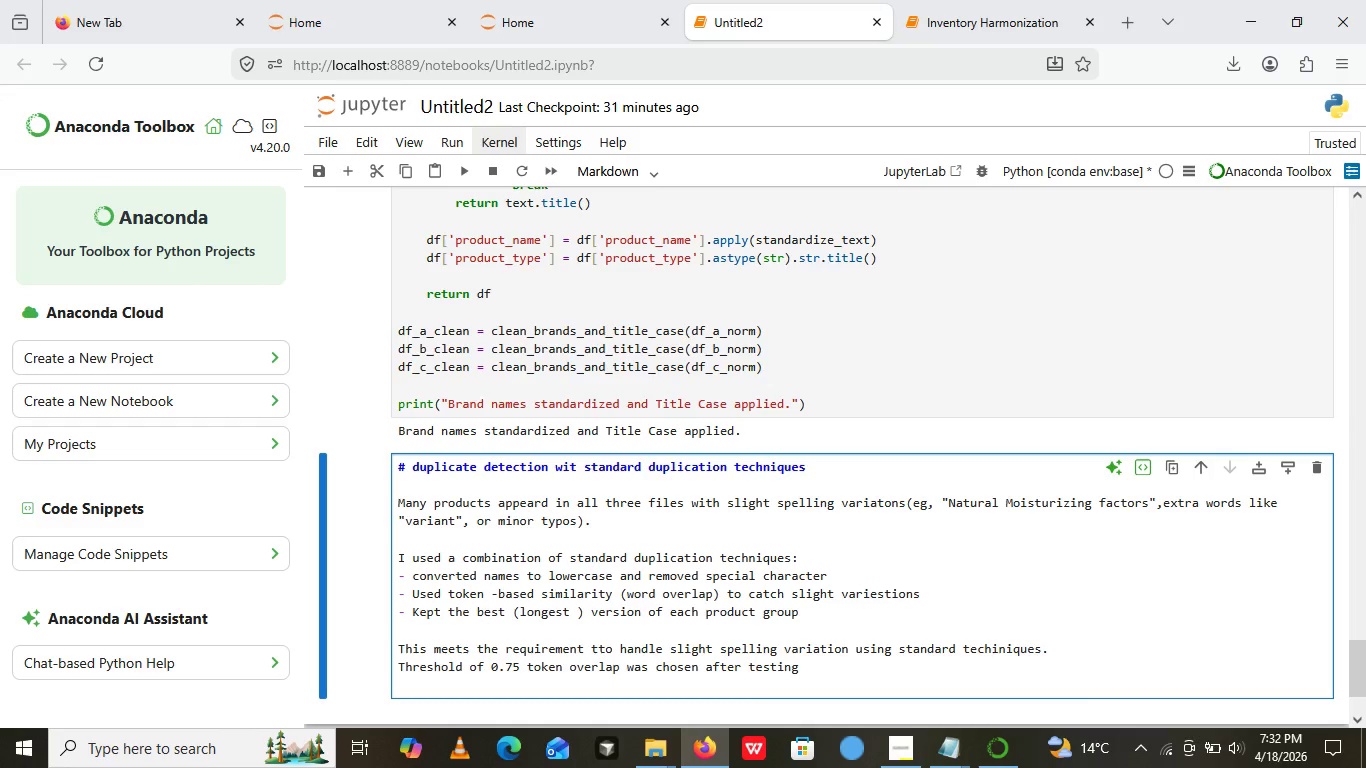 
wait(6.45)
 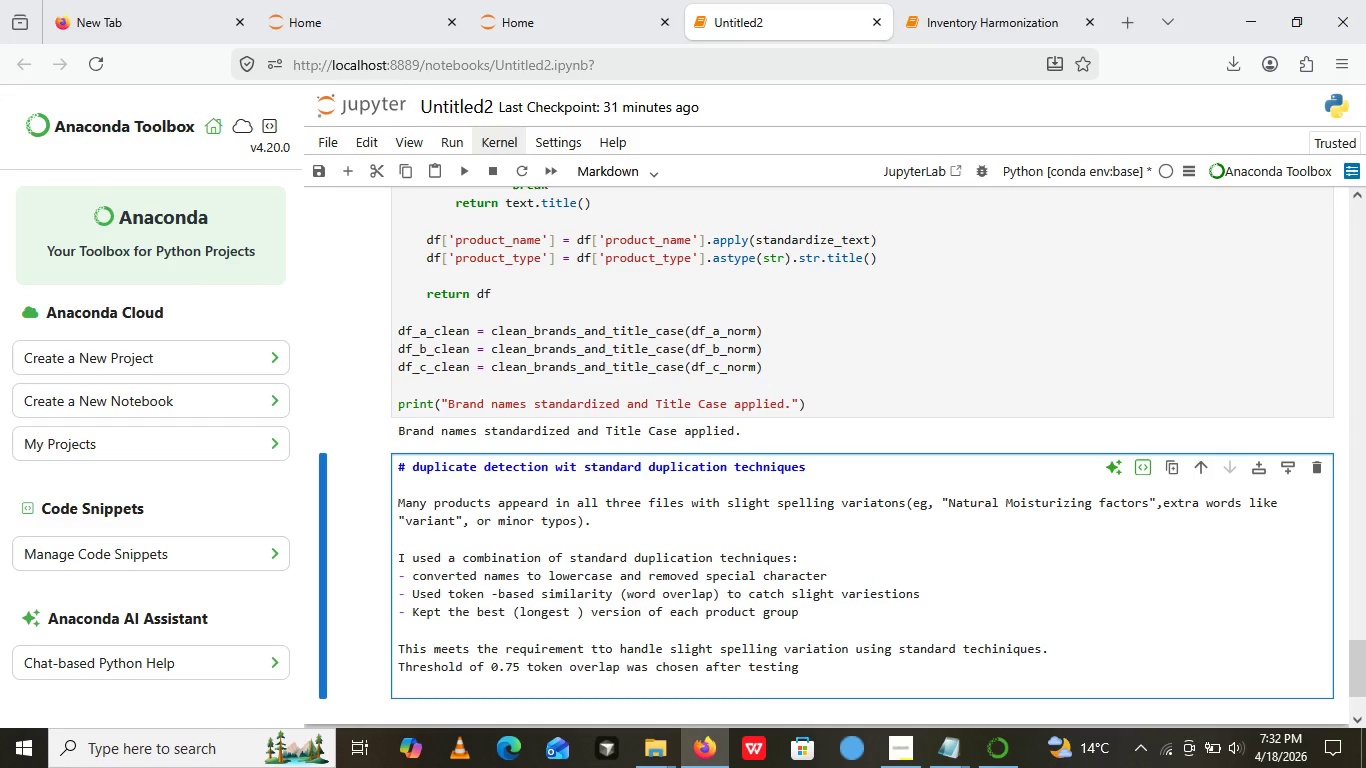 
type(- is cat)
 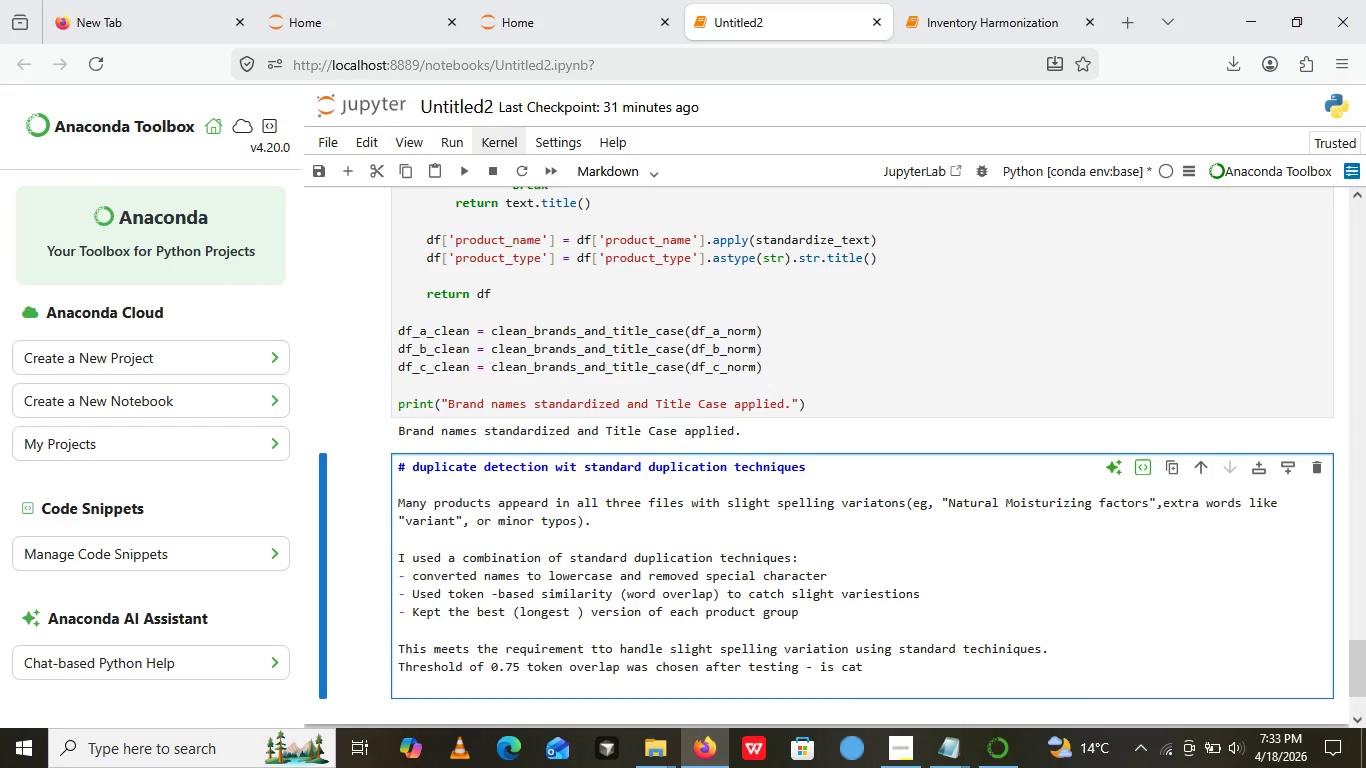 
type(ches ral duplicati)
 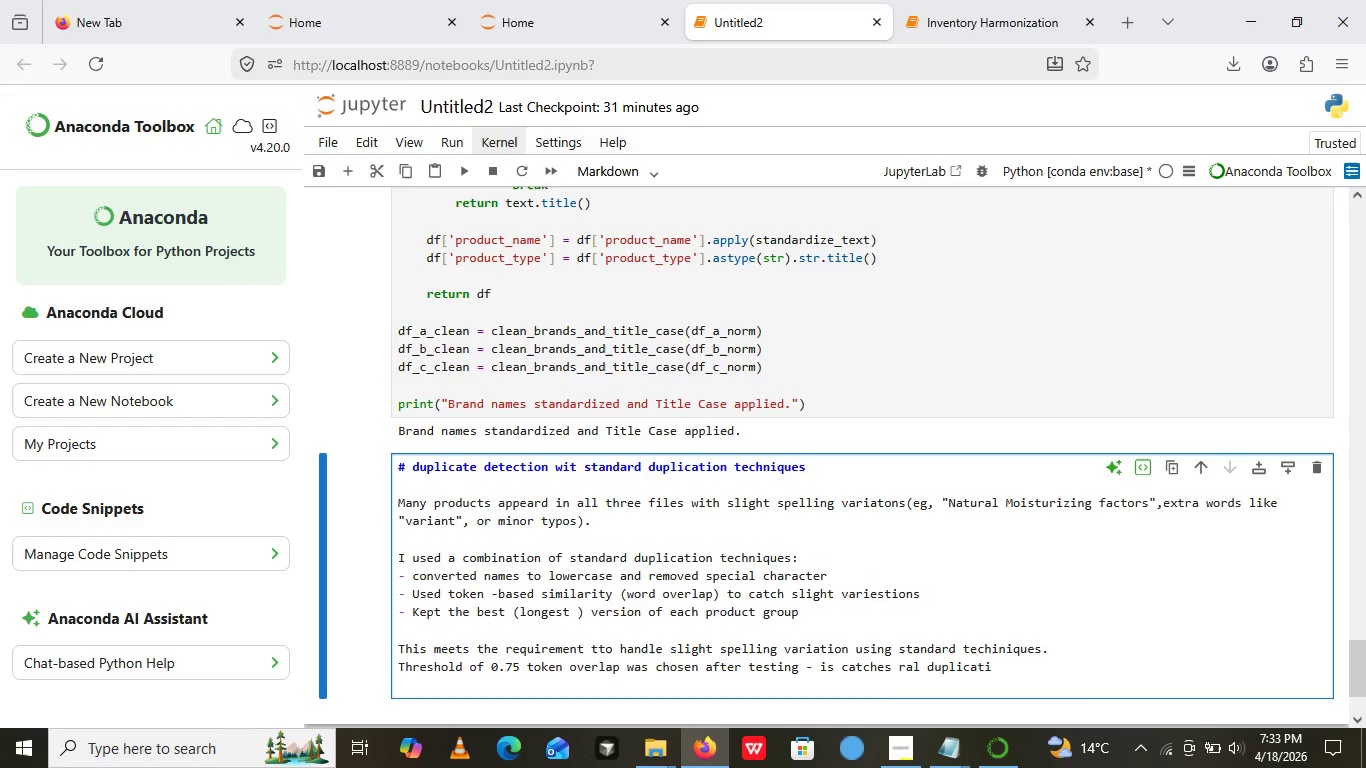 
wait(7.89)
 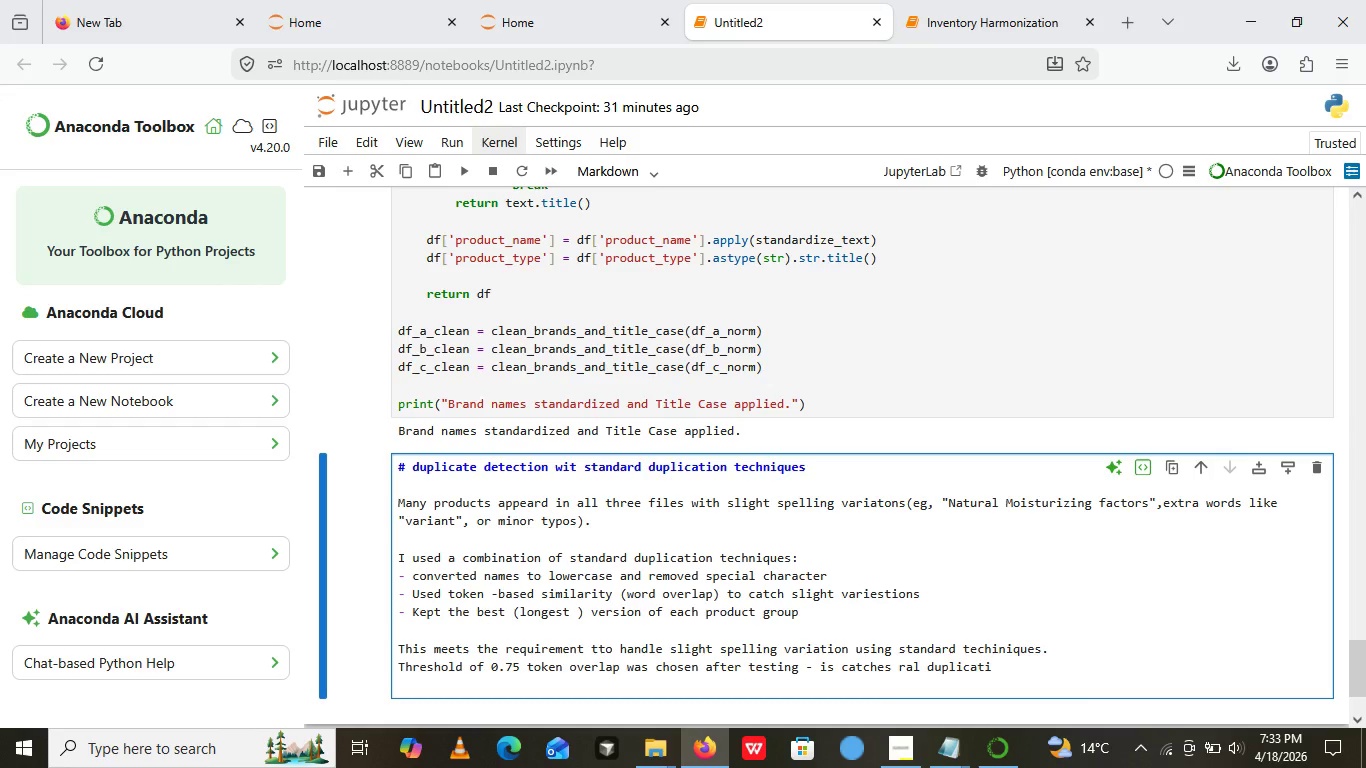 
key(Backspace)
key(Backspace)
key(Backspace)
type(ates while )
 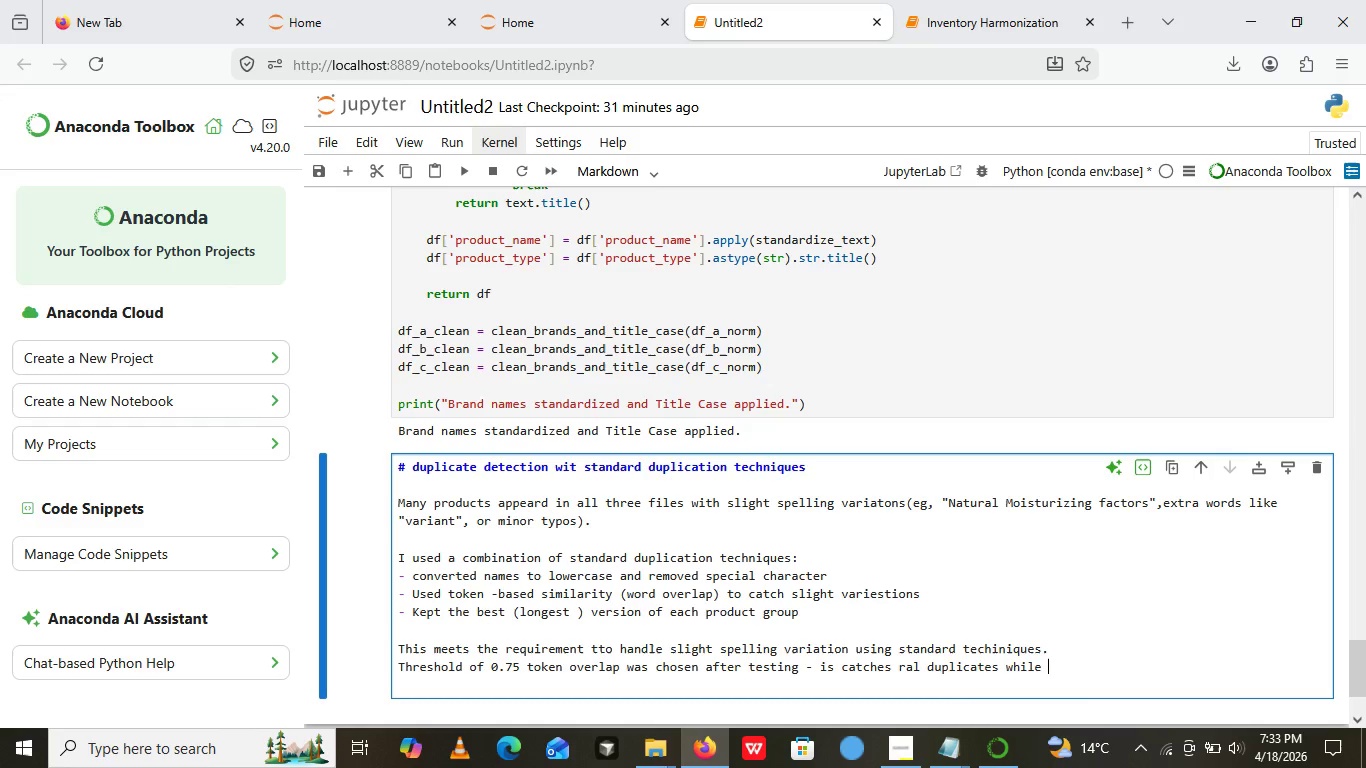 
type( avoiding false )
 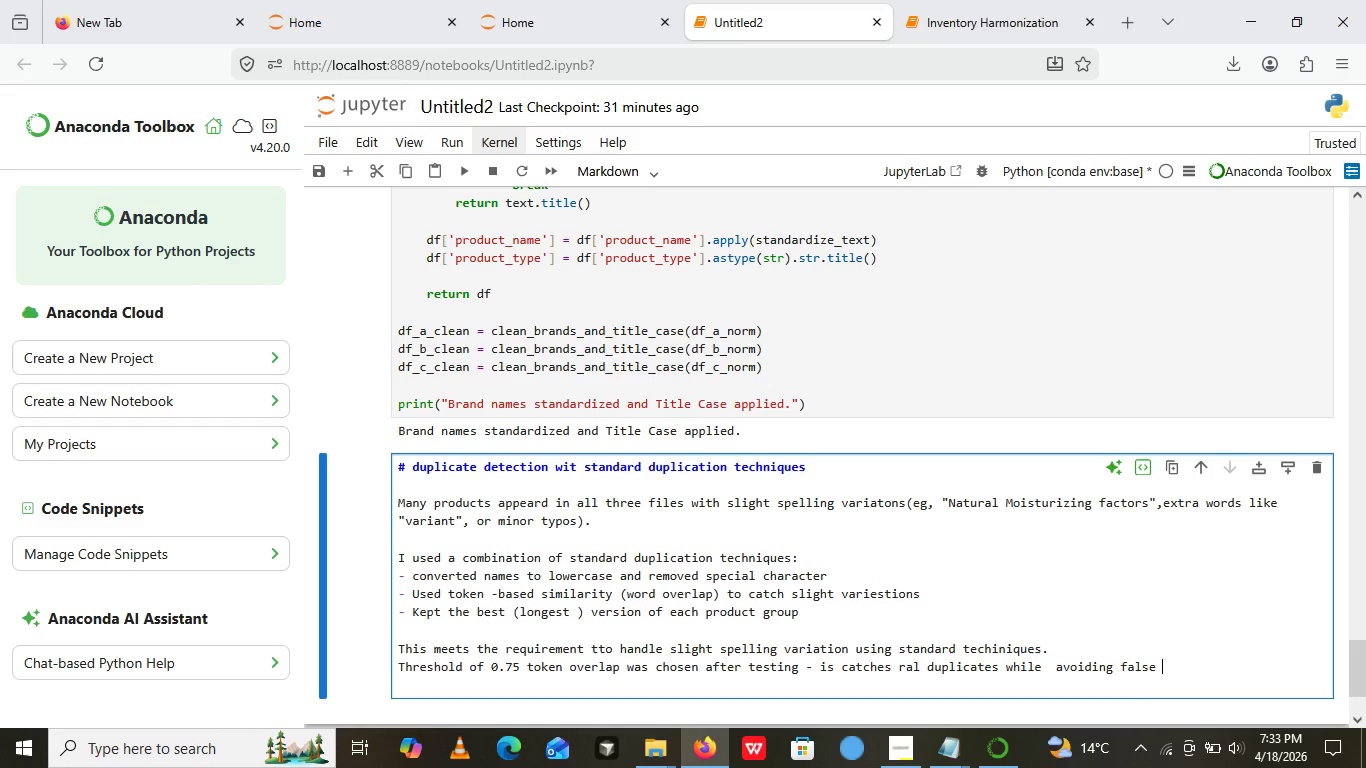 
type(mergs )
 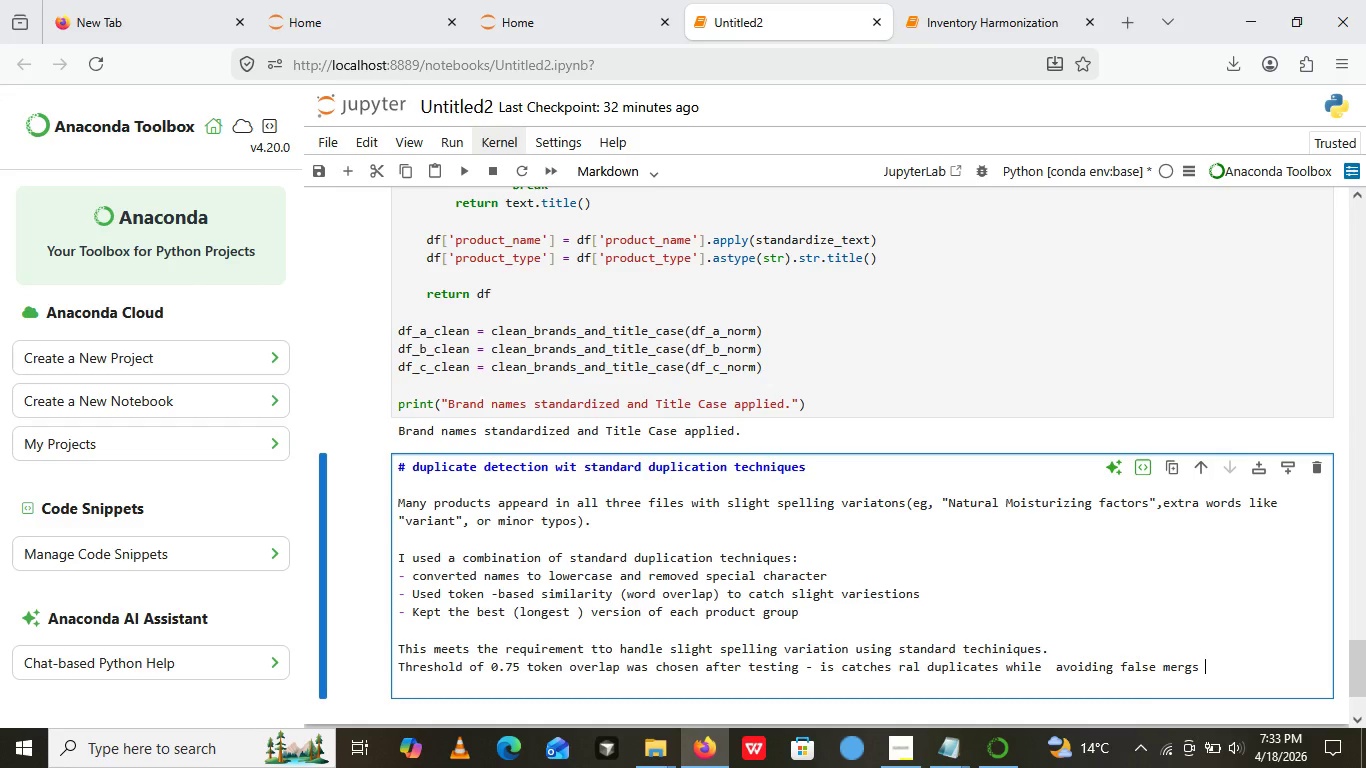 
wait(10.73)
 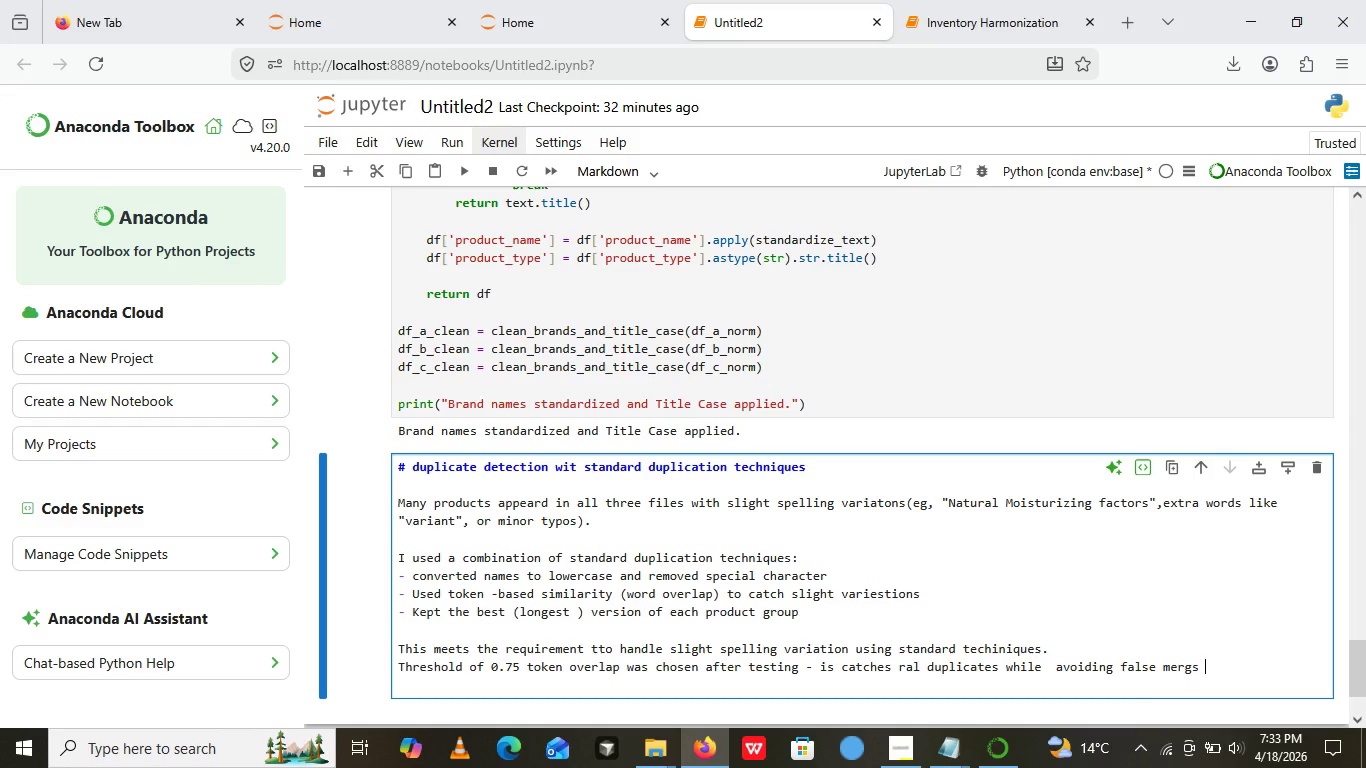 
left_click([1064, 659])
 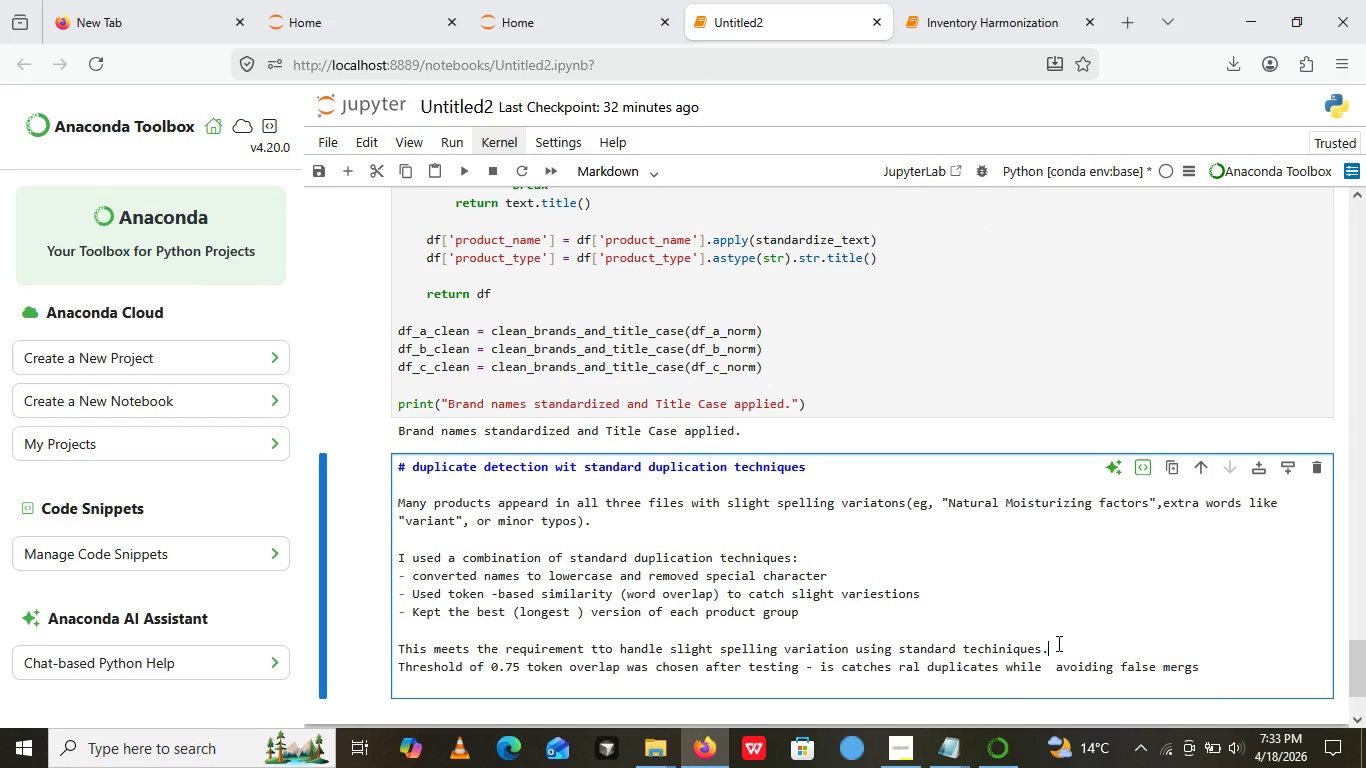 
left_click([1057, 643])
 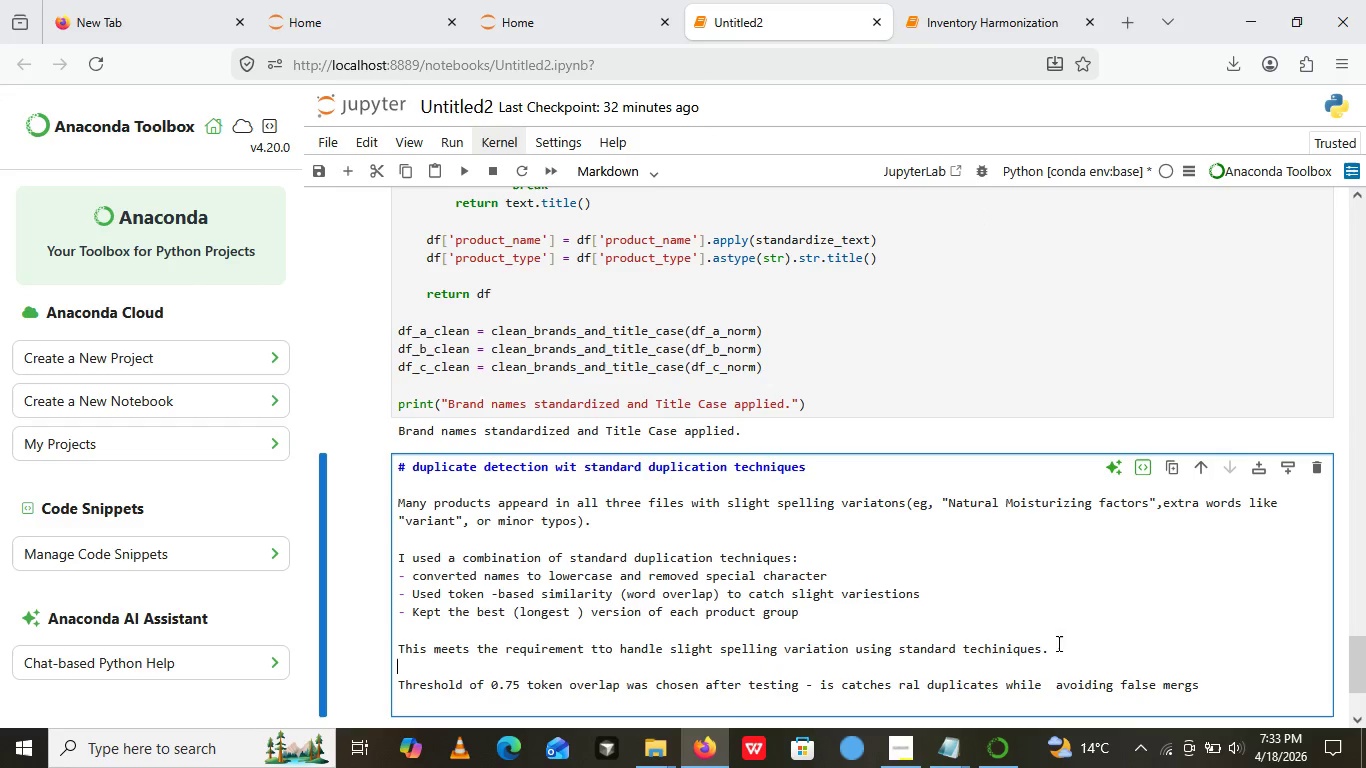 
key(Enter)
 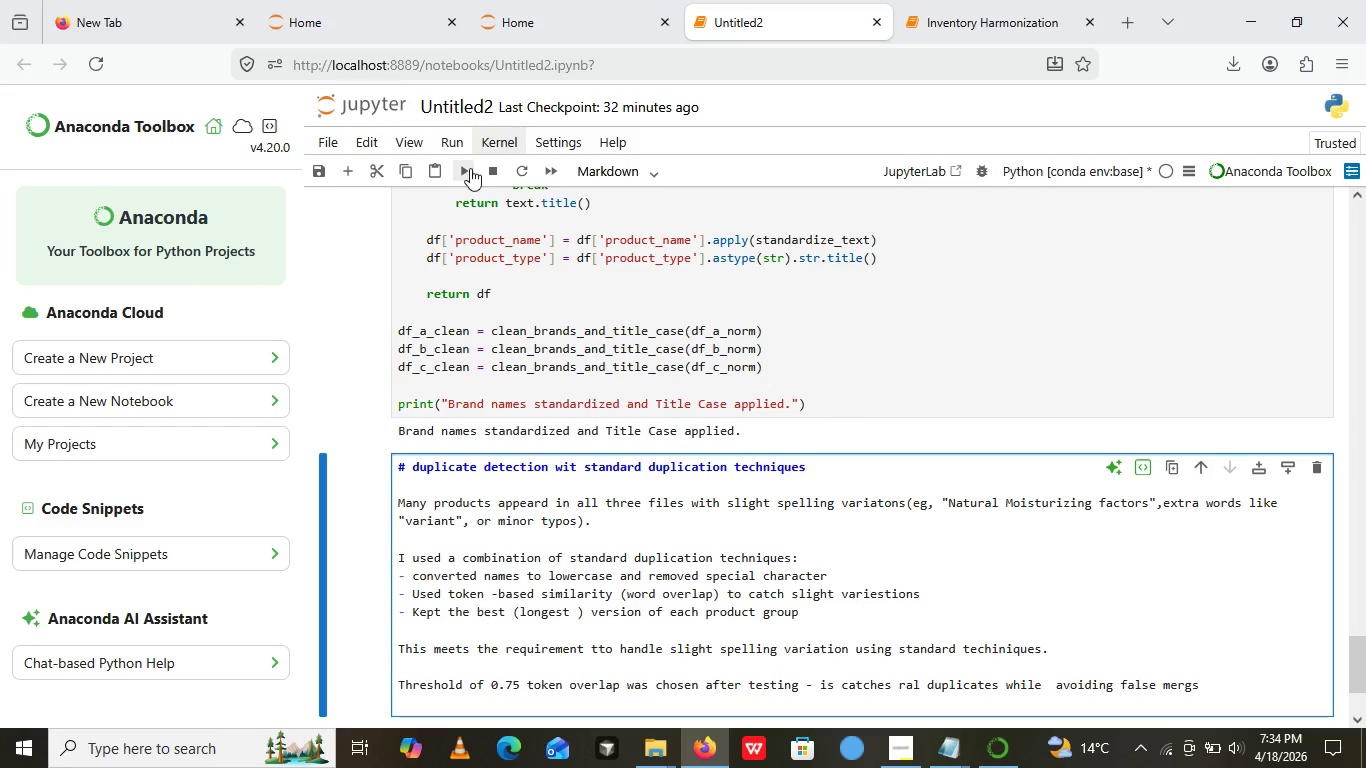 
left_click([470, 168])
 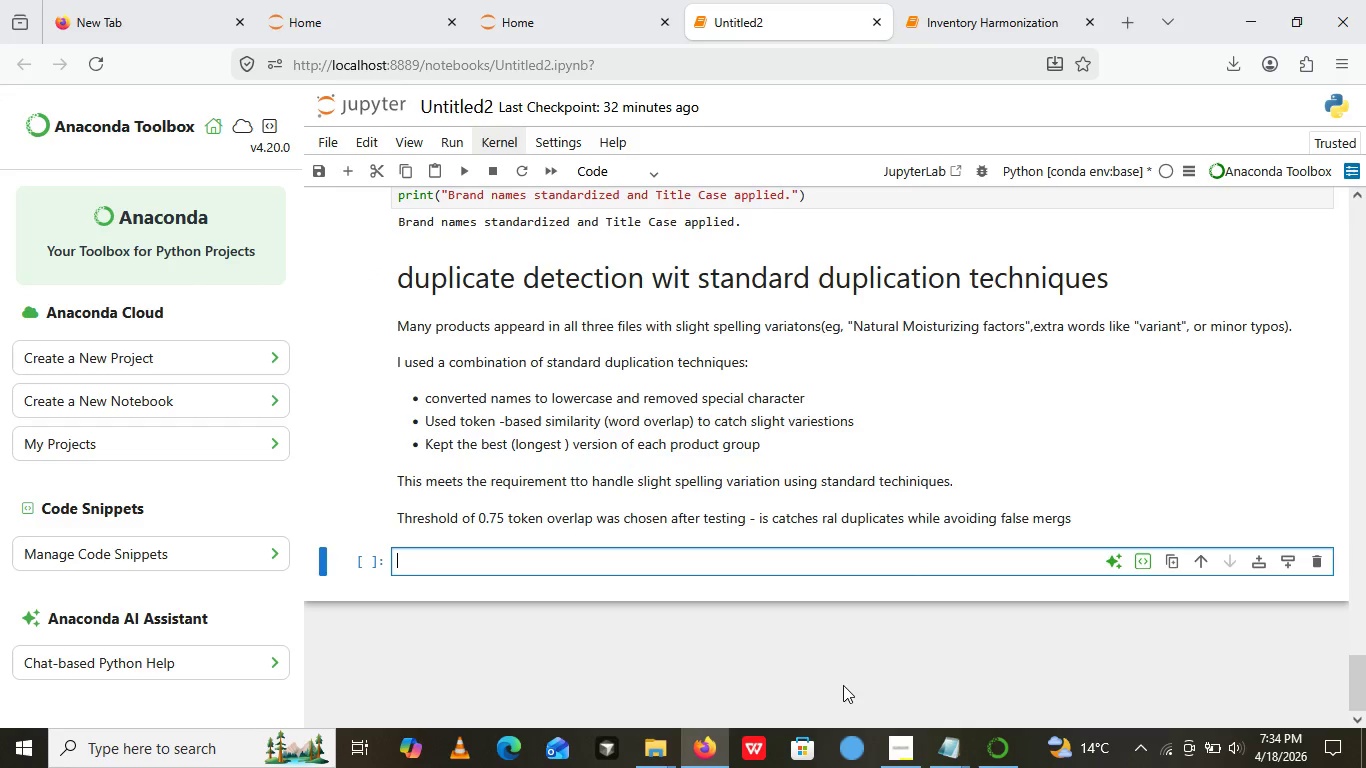 
left_click([885, 764])